 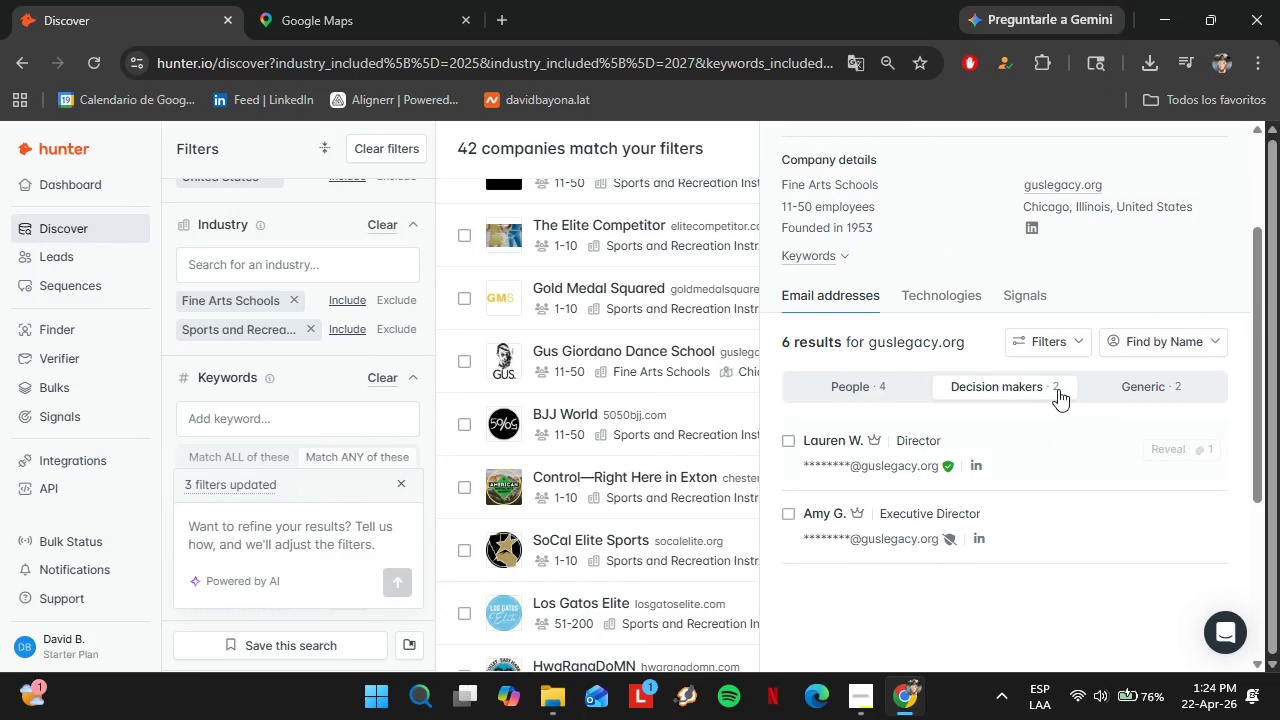 
left_click([1183, 452])
 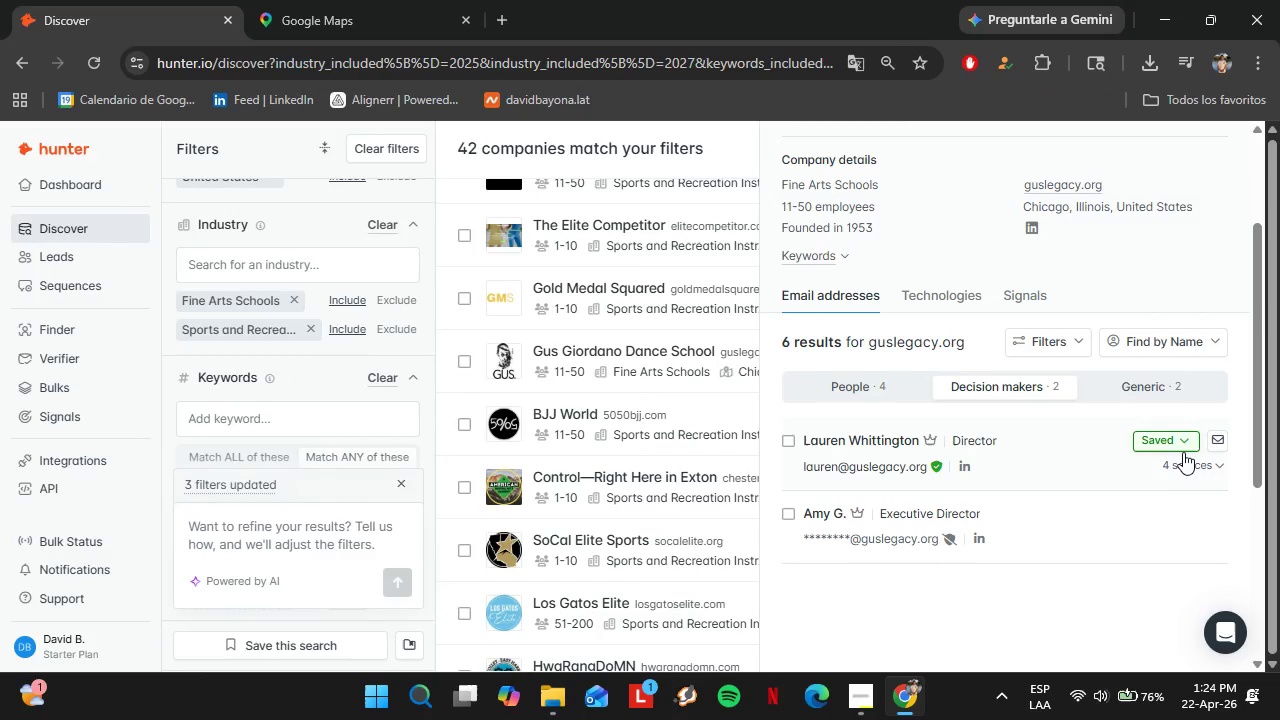 
left_click([1163, 438])
 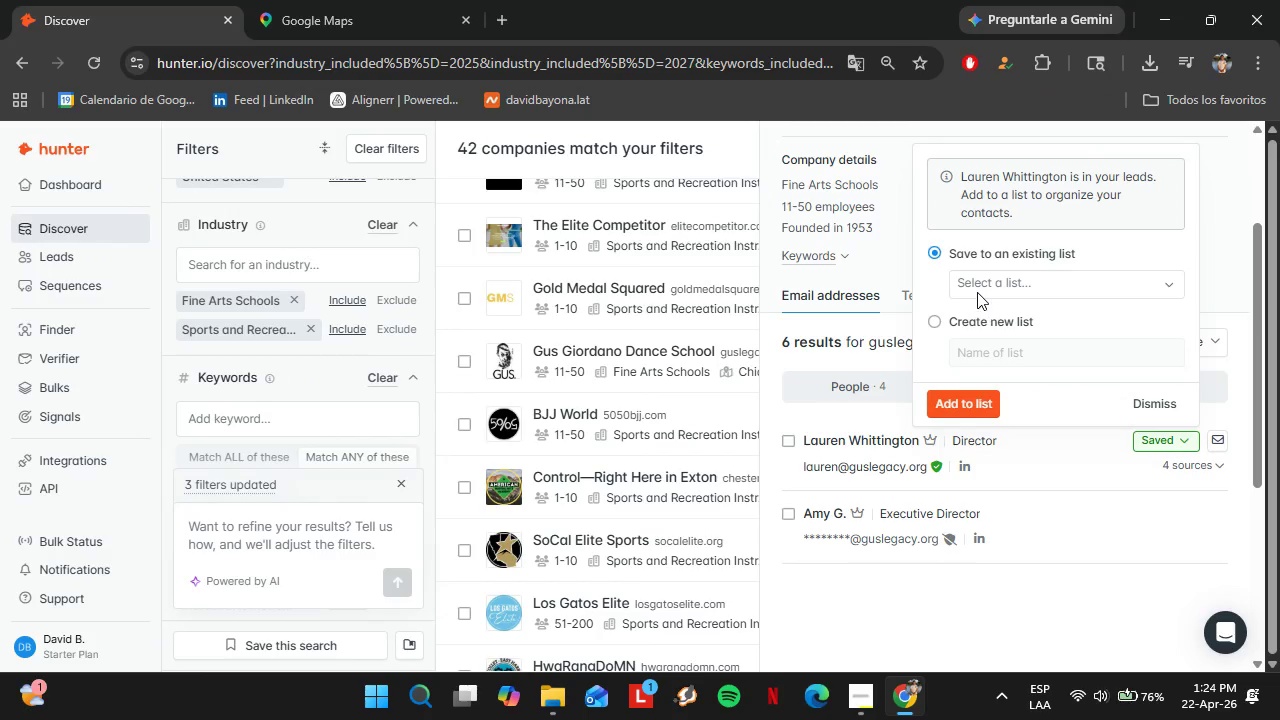 
left_click([977, 291])
 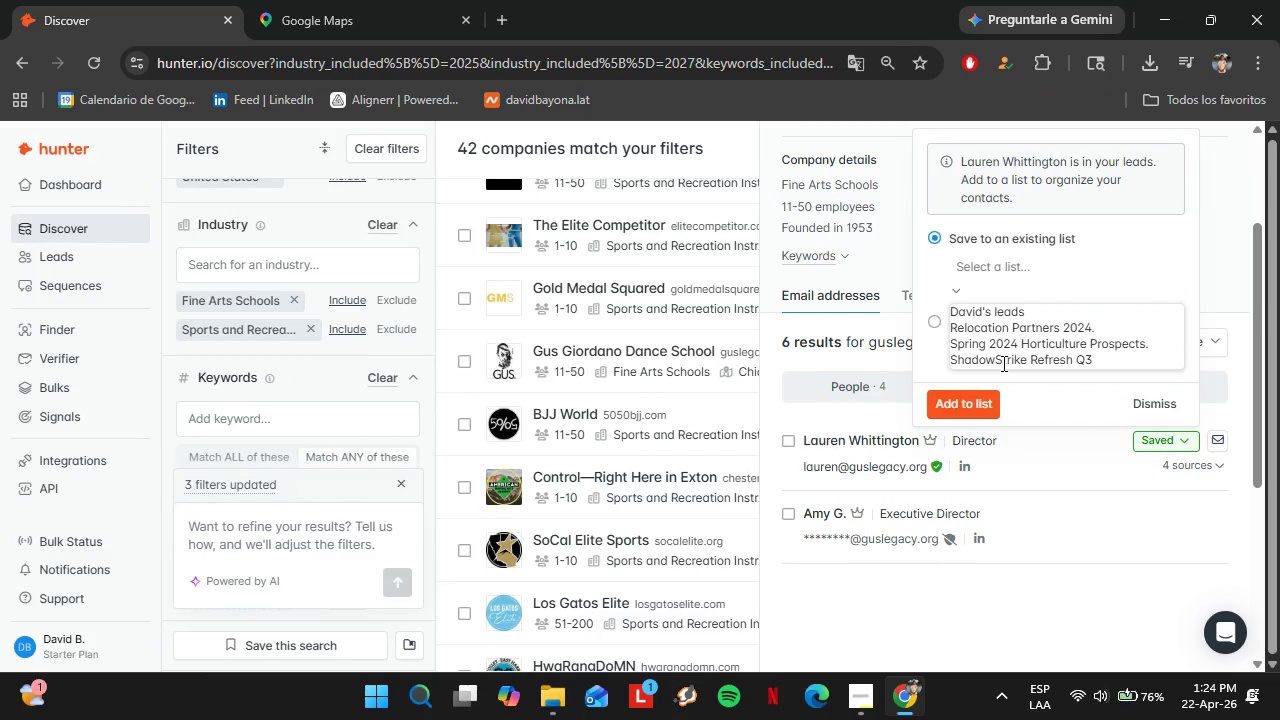 
double_click([1002, 363])
 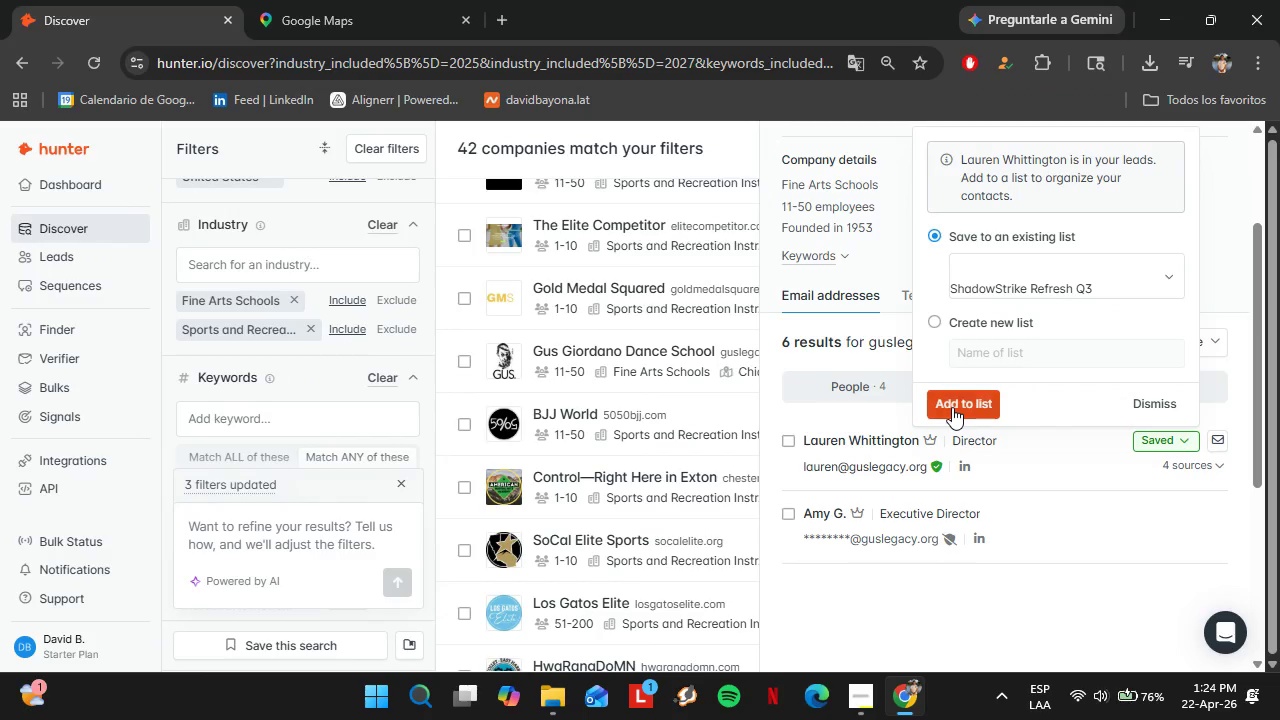 
left_click([952, 407])
 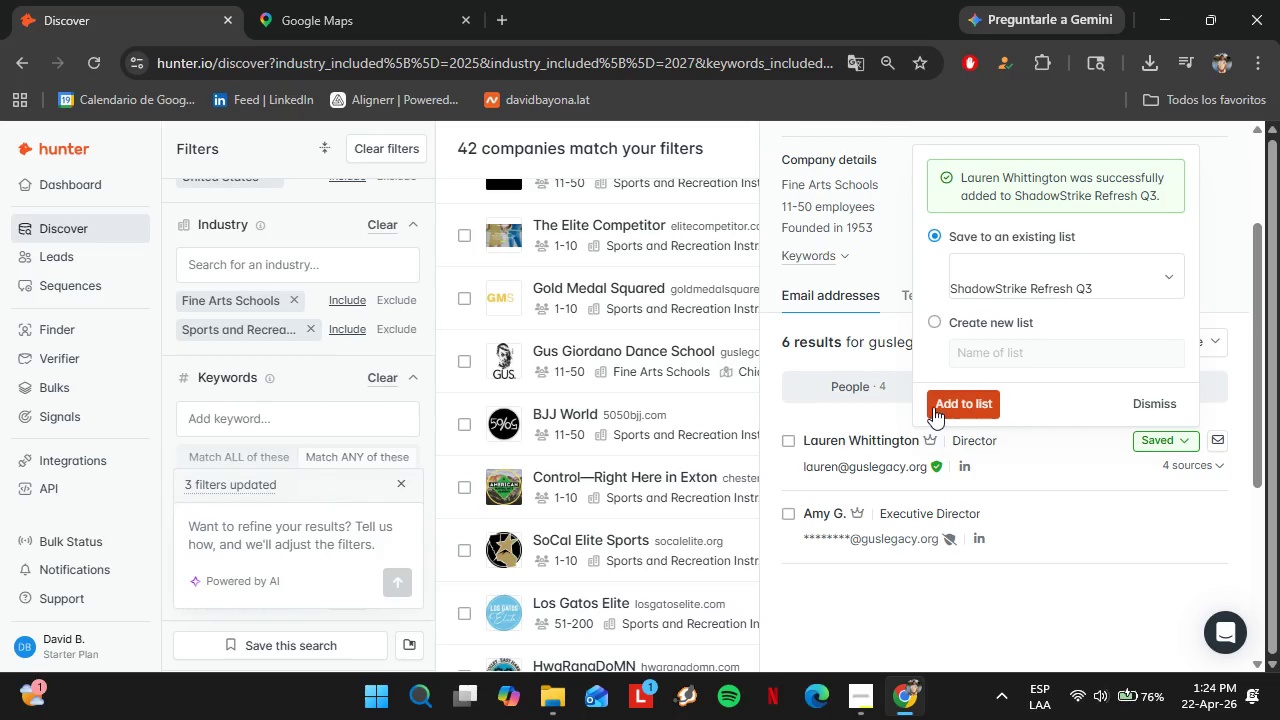 
scroll: coordinate [882, 384], scroll_direction: up, amount: 4.0
 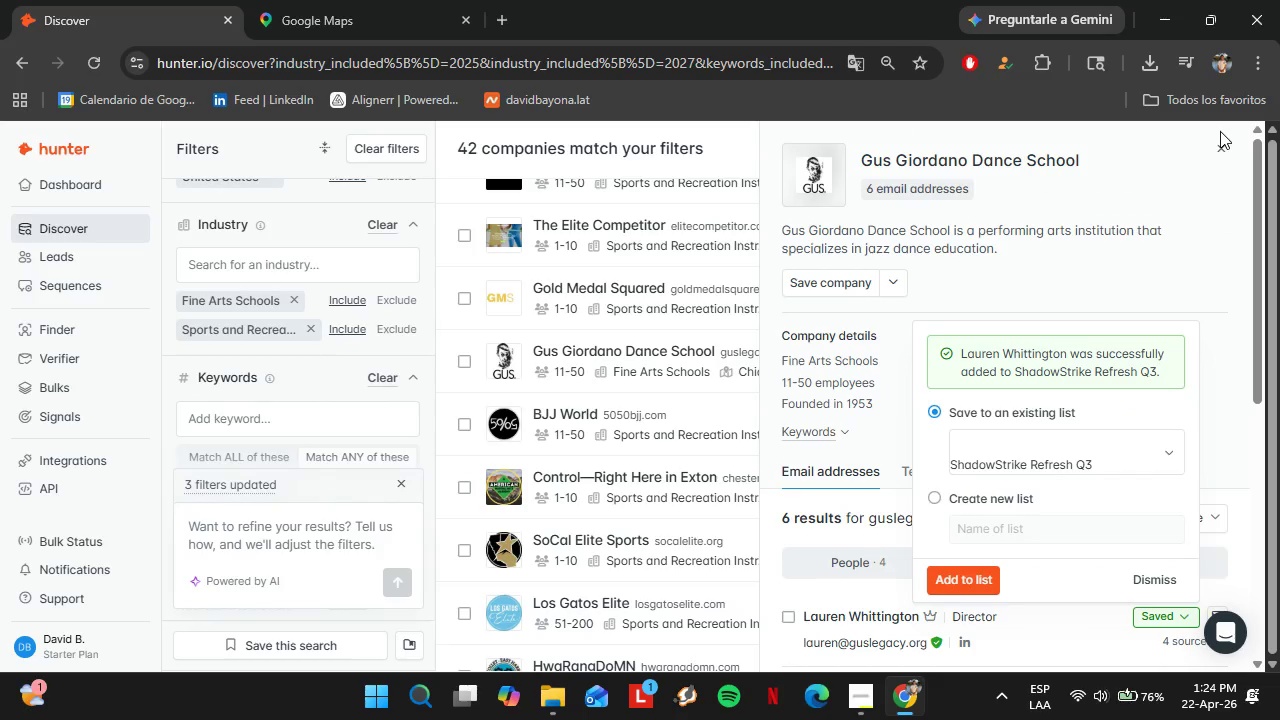 
left_click([1221, 138])
 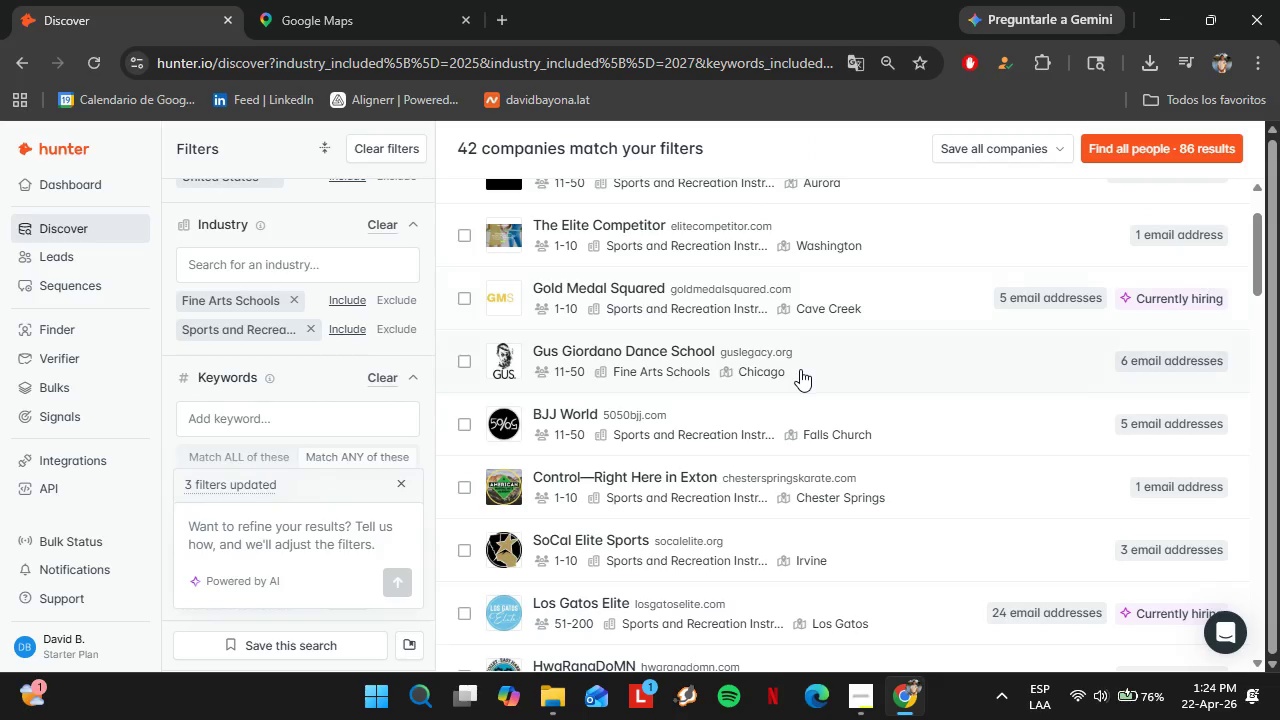 
left_click([834, 416])
 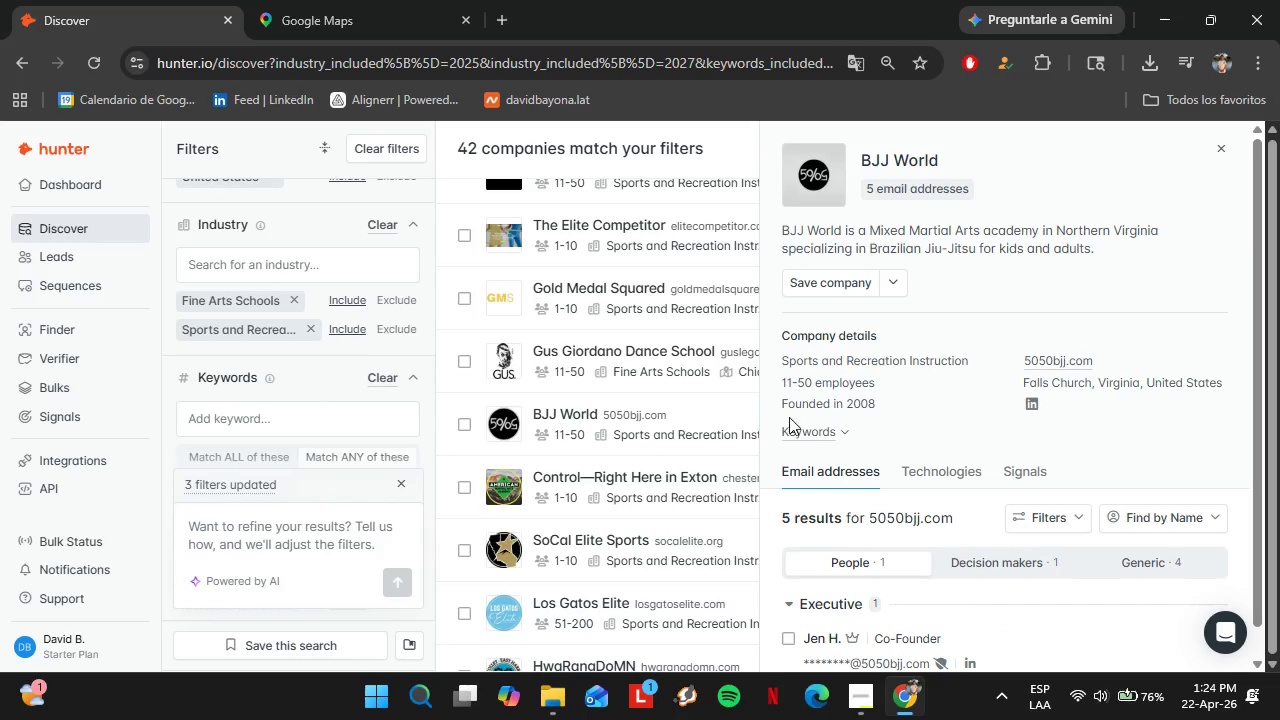 
scroll: coordinate [954, 409], scroll_direction: down, amount: 2.0
 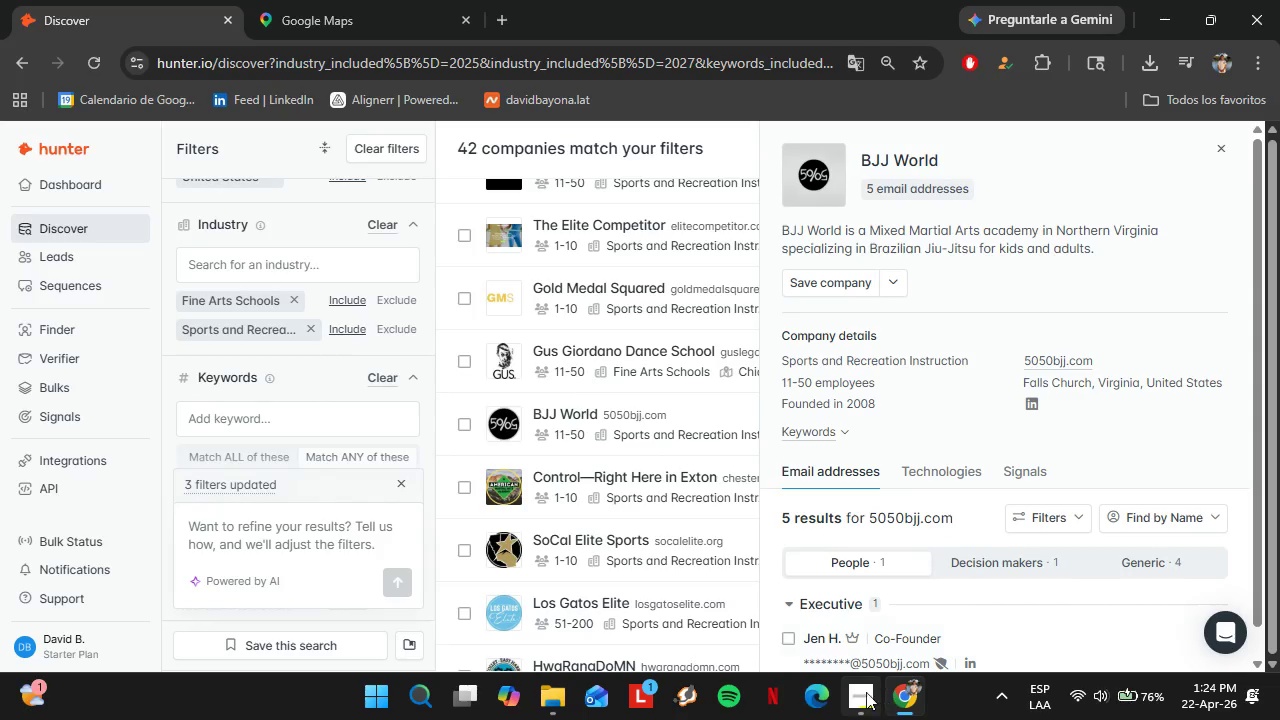 
left_click([865, 692])